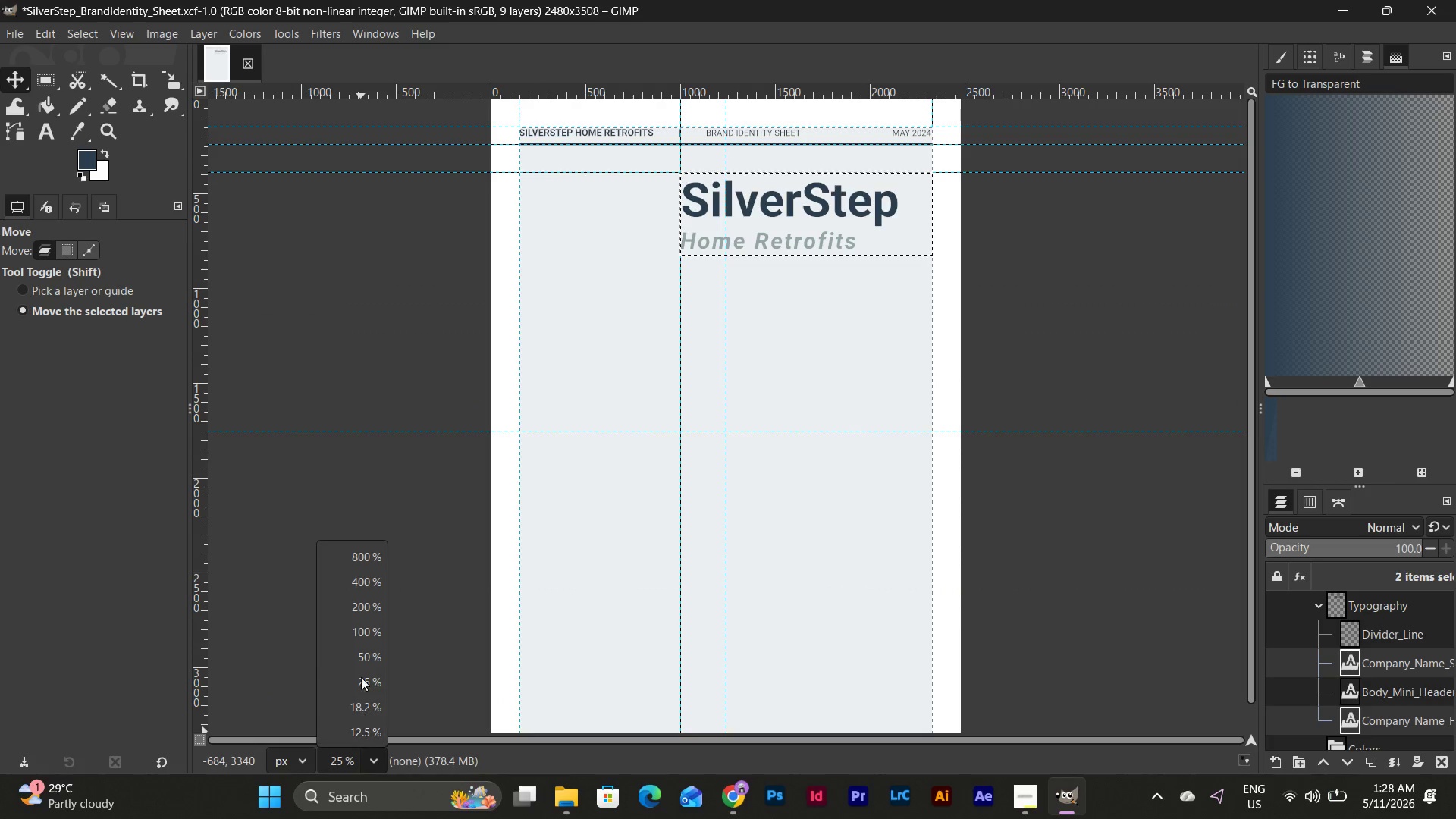 
left_click([368, 630])
 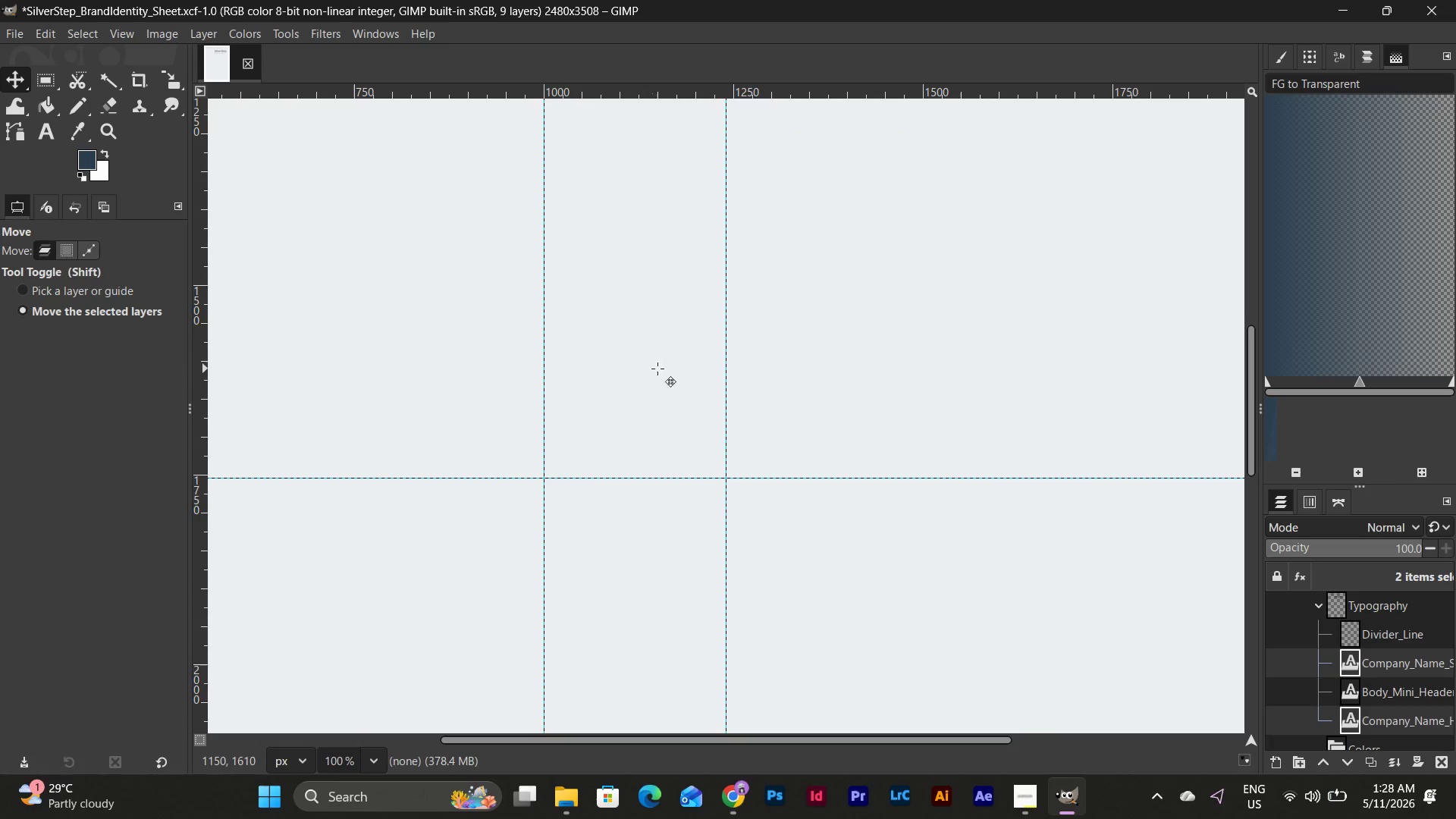 
scroll: coordinate [737, 544], scroll_direction: up, amount: 13.0
 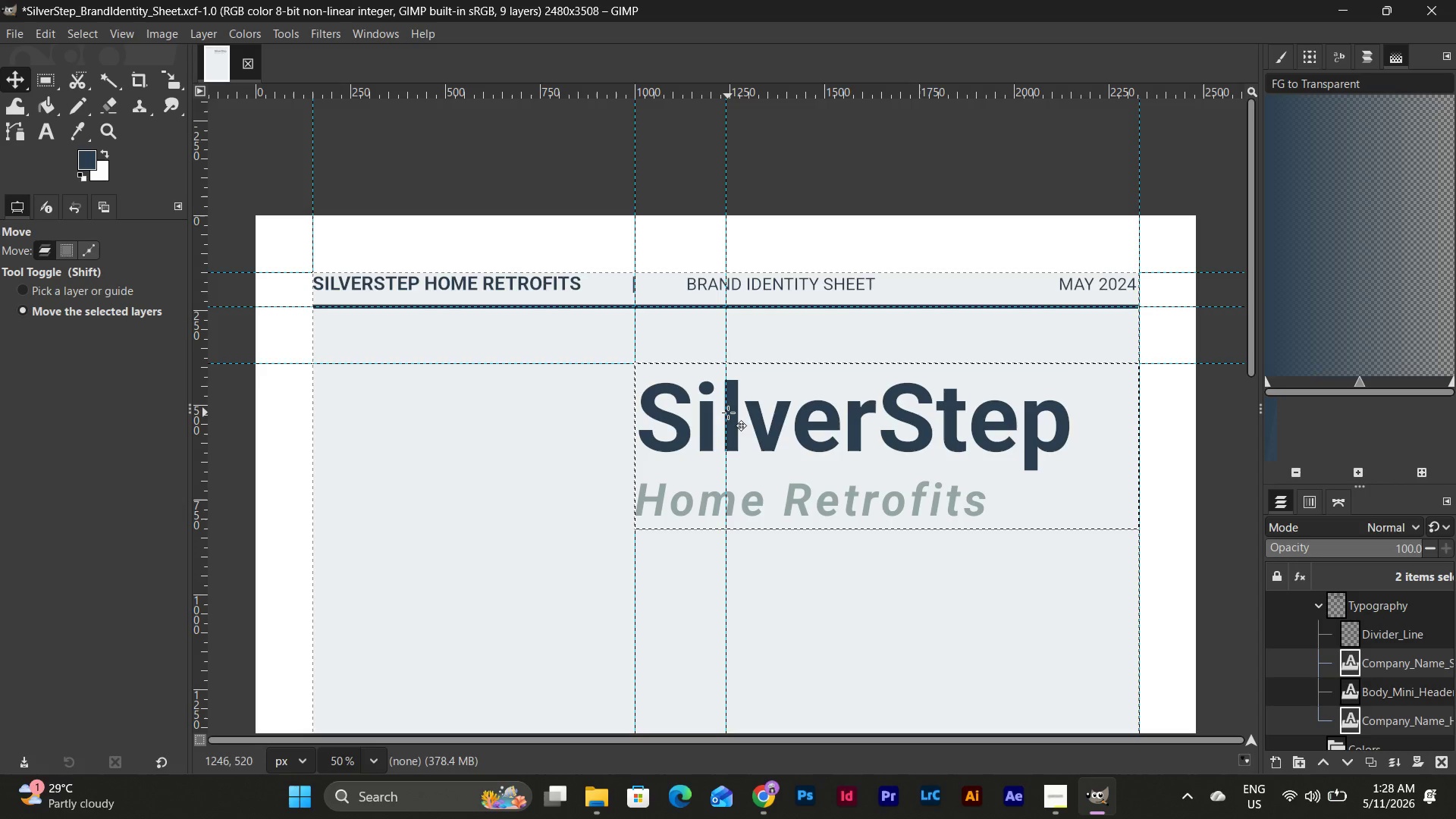 
wait(34.19)
 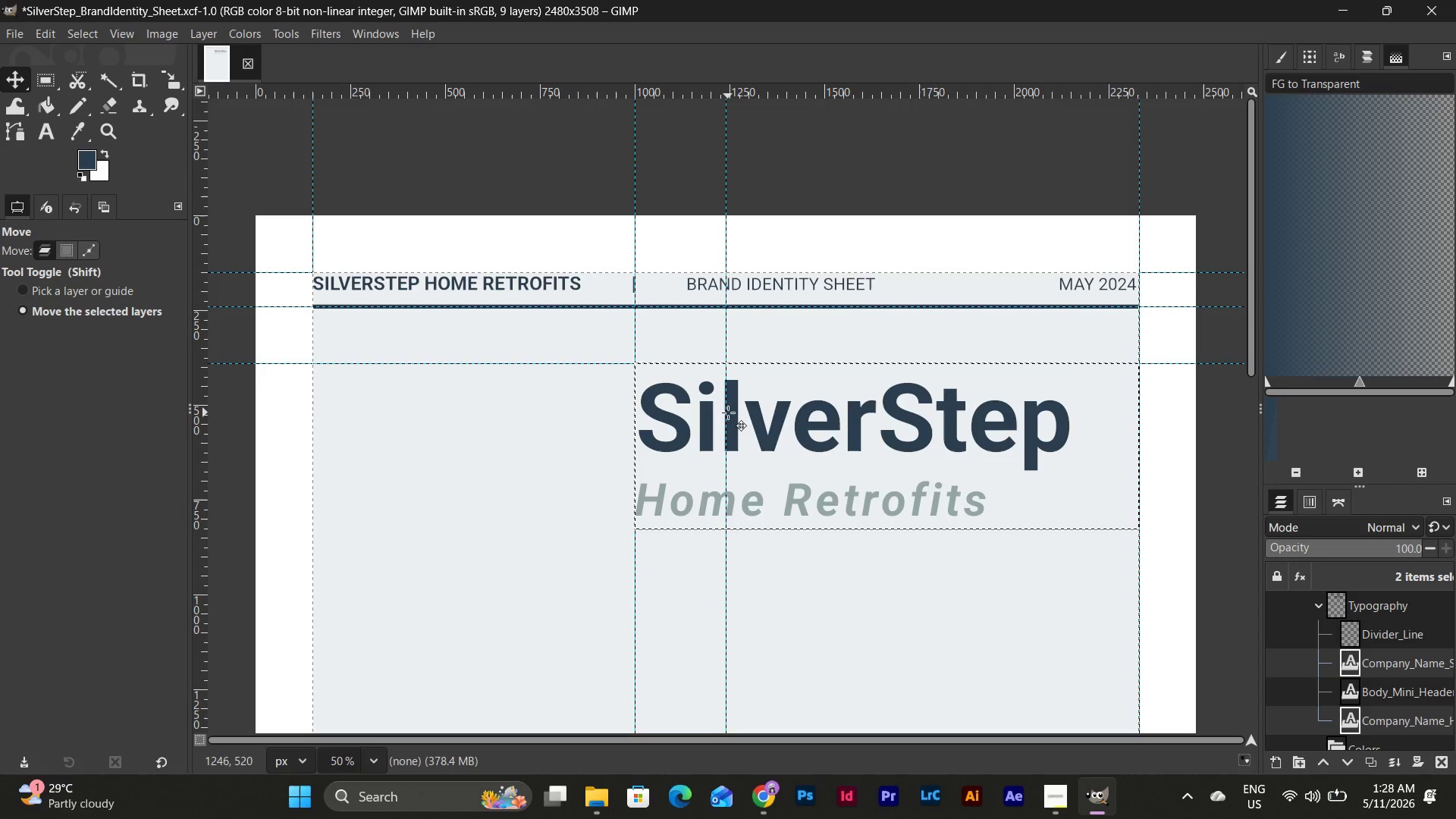 
left_click_drag(start_coordinate=[510, 94], to_coordinate=[535, 382])
 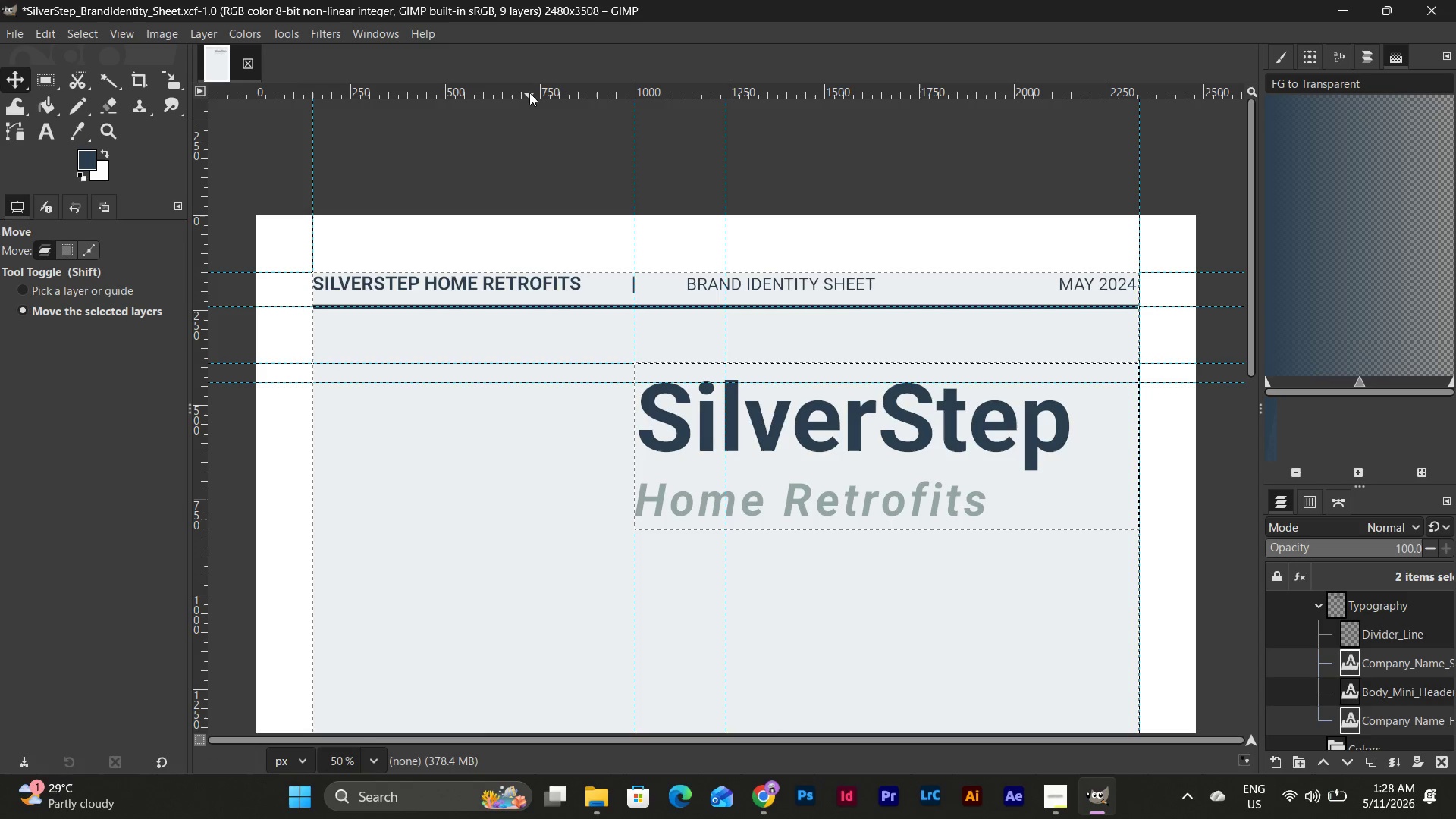 
left_click_drag(start_coordinate=[529, 98], to_coordinate=[704, 516])
 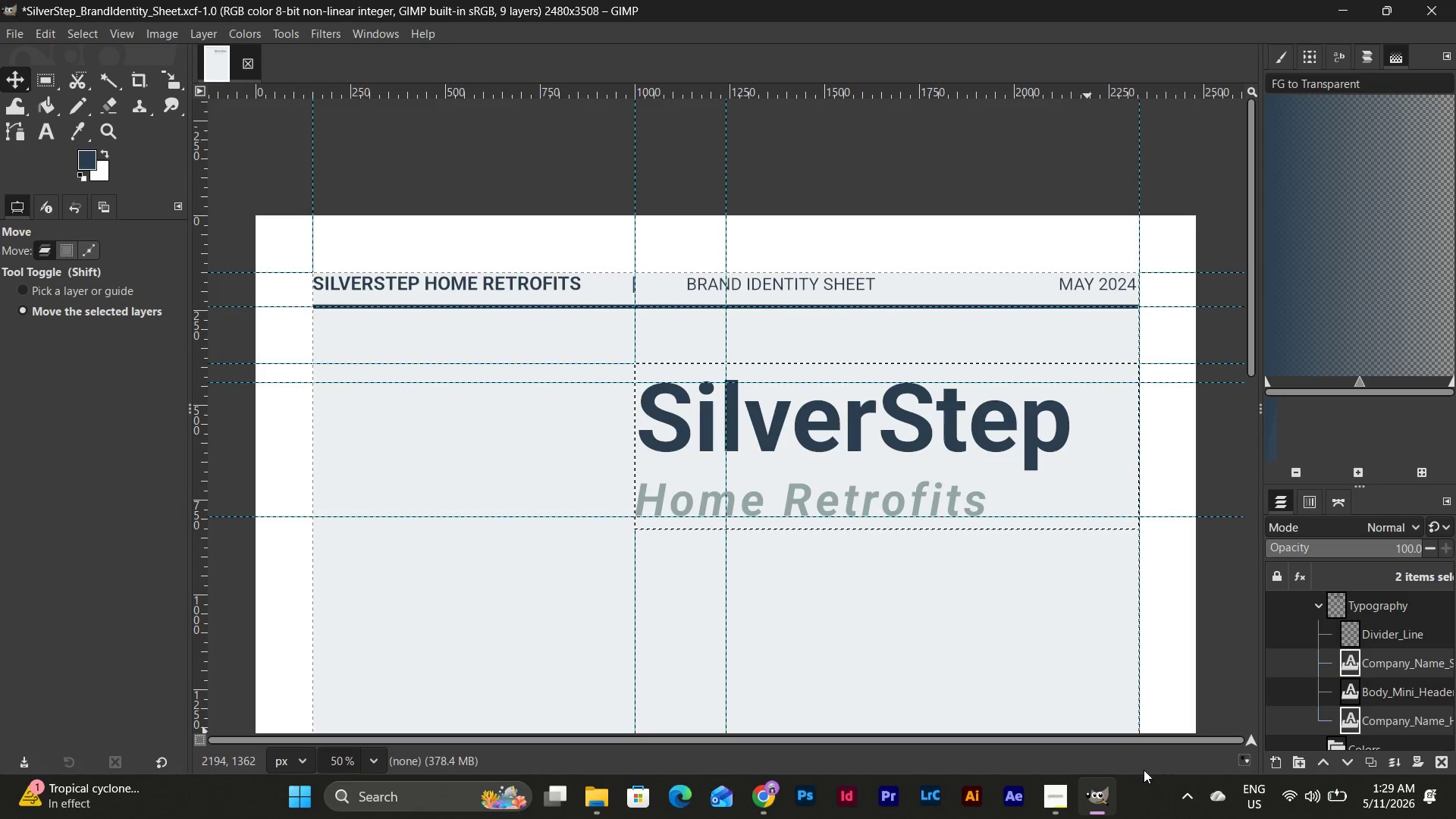 
left_click([1097, 795])